 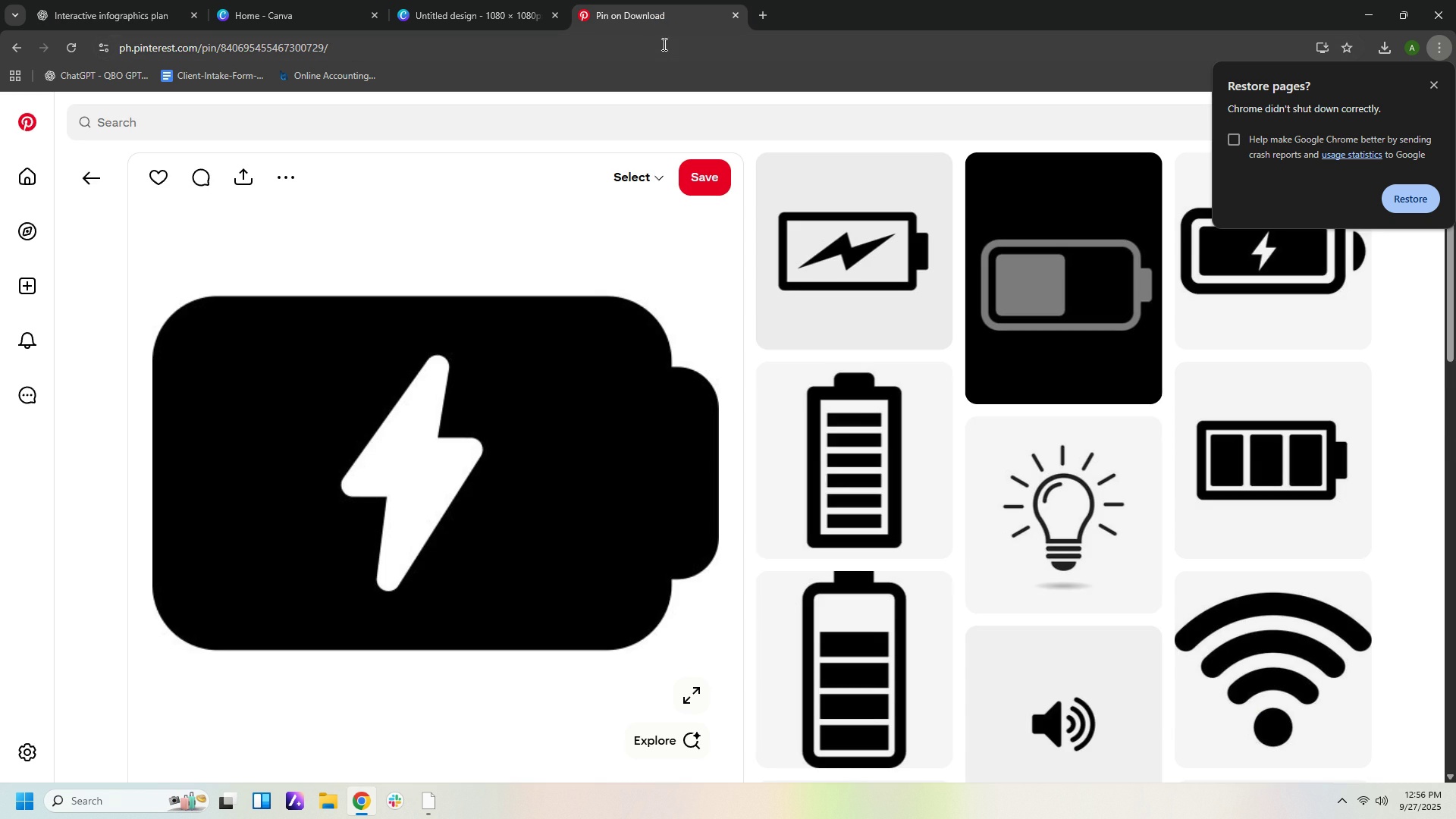 
scroll: coordinate [1036, 516], scroll_direction: down, amount: 9.0
 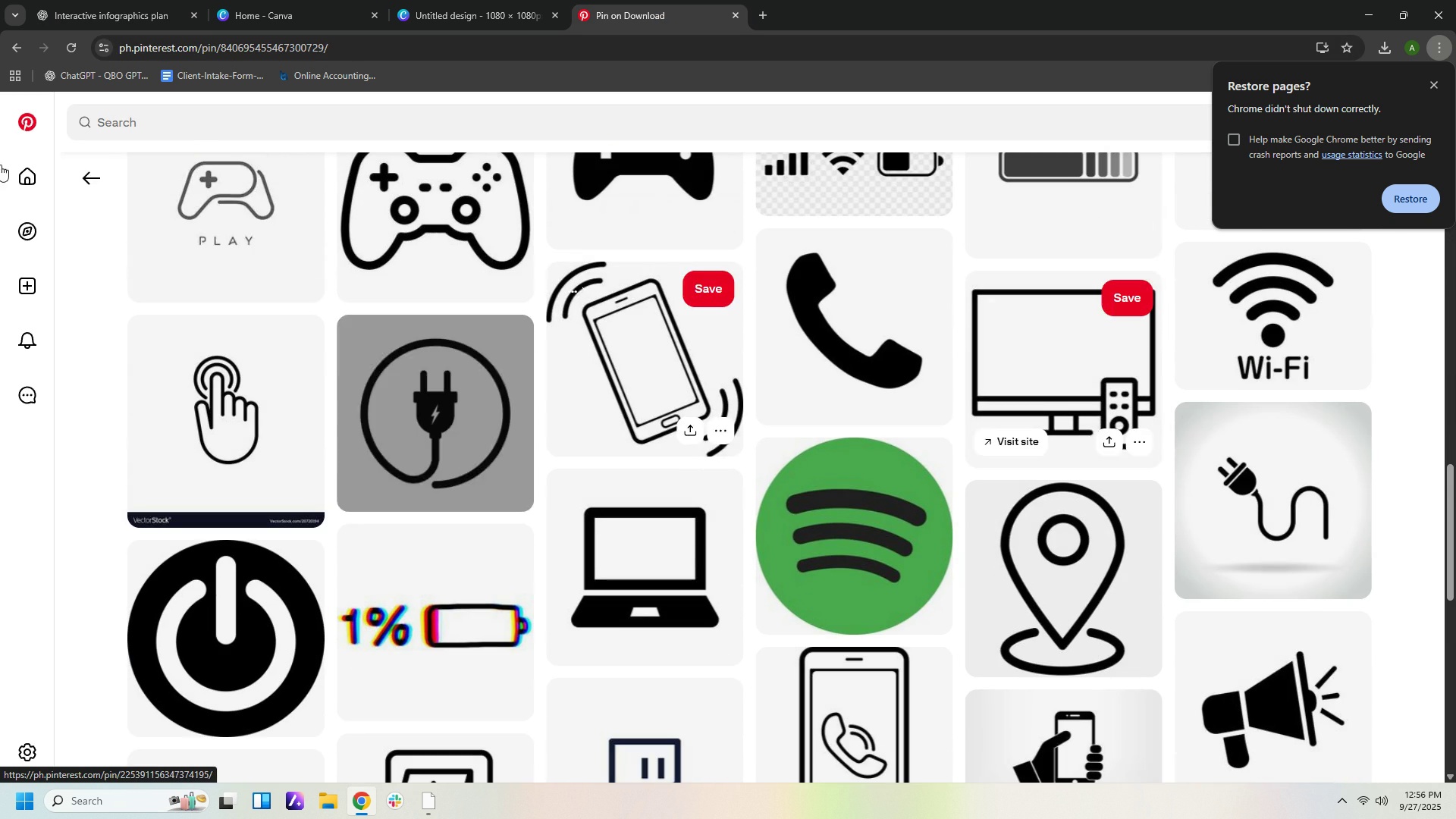 
left_click([24, 46])
 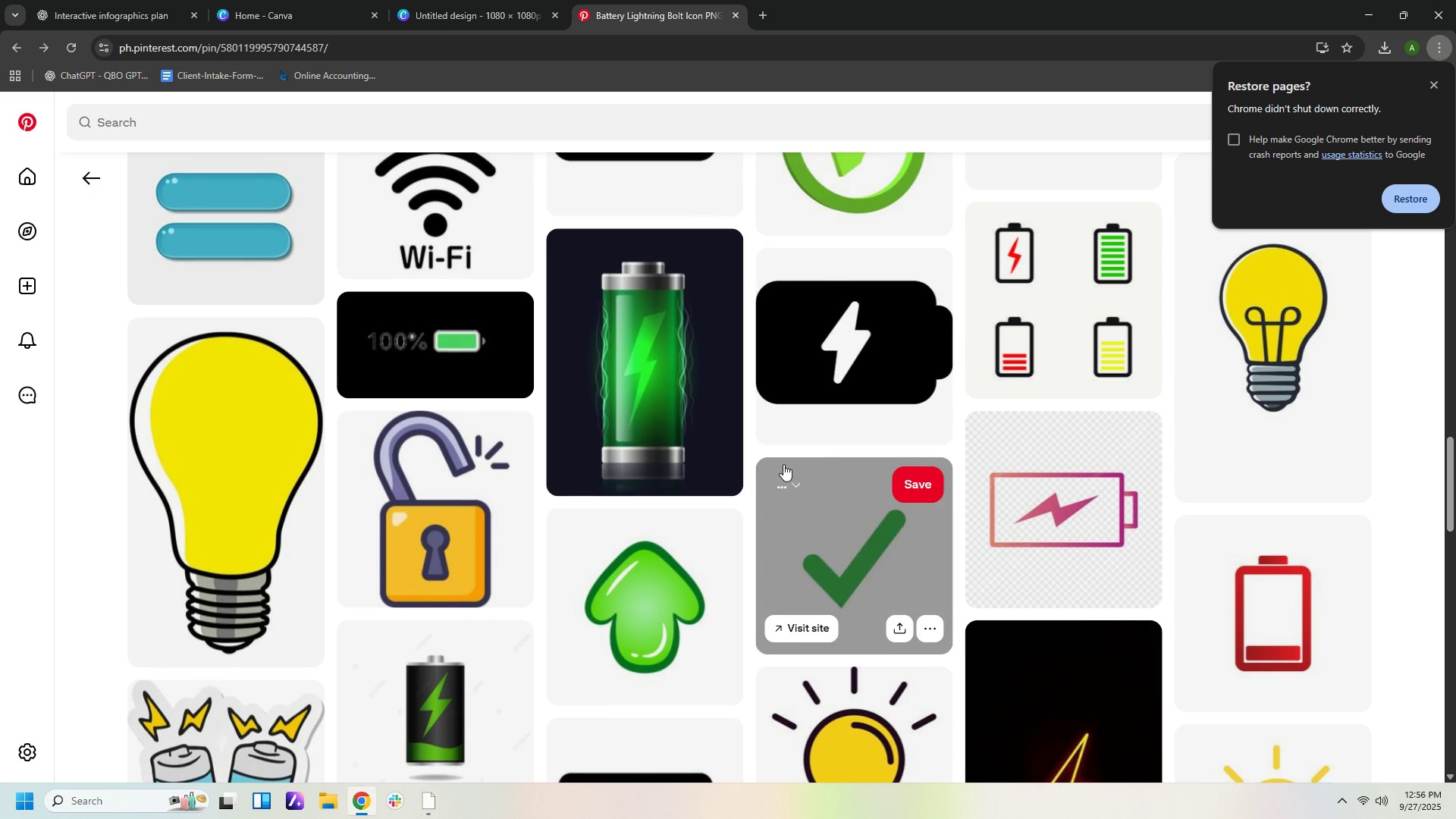 
mouse_move([860, 412])
 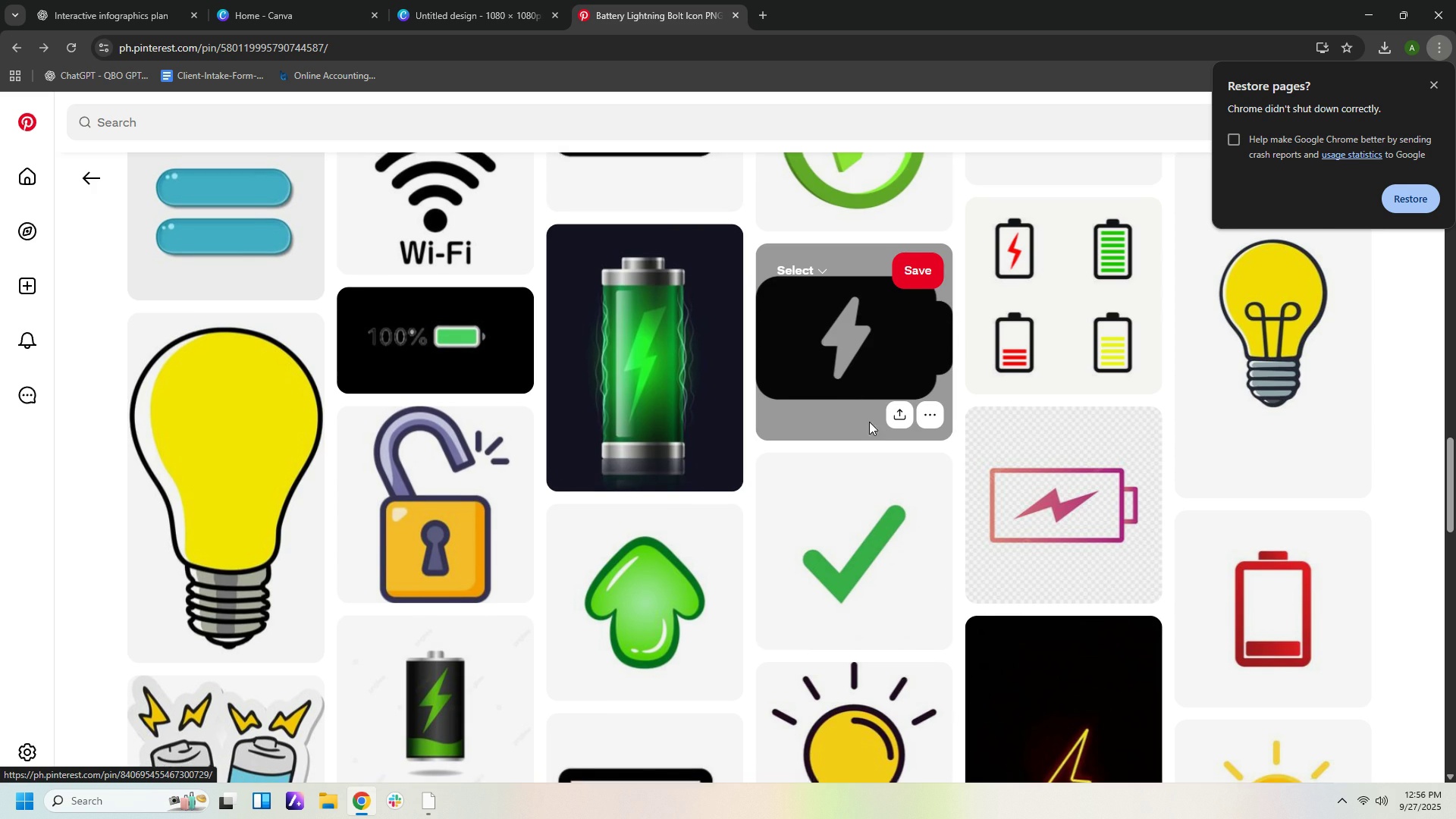 
scroll: coordinate [868, 428], scroll_direction: down, amount: 23.0
 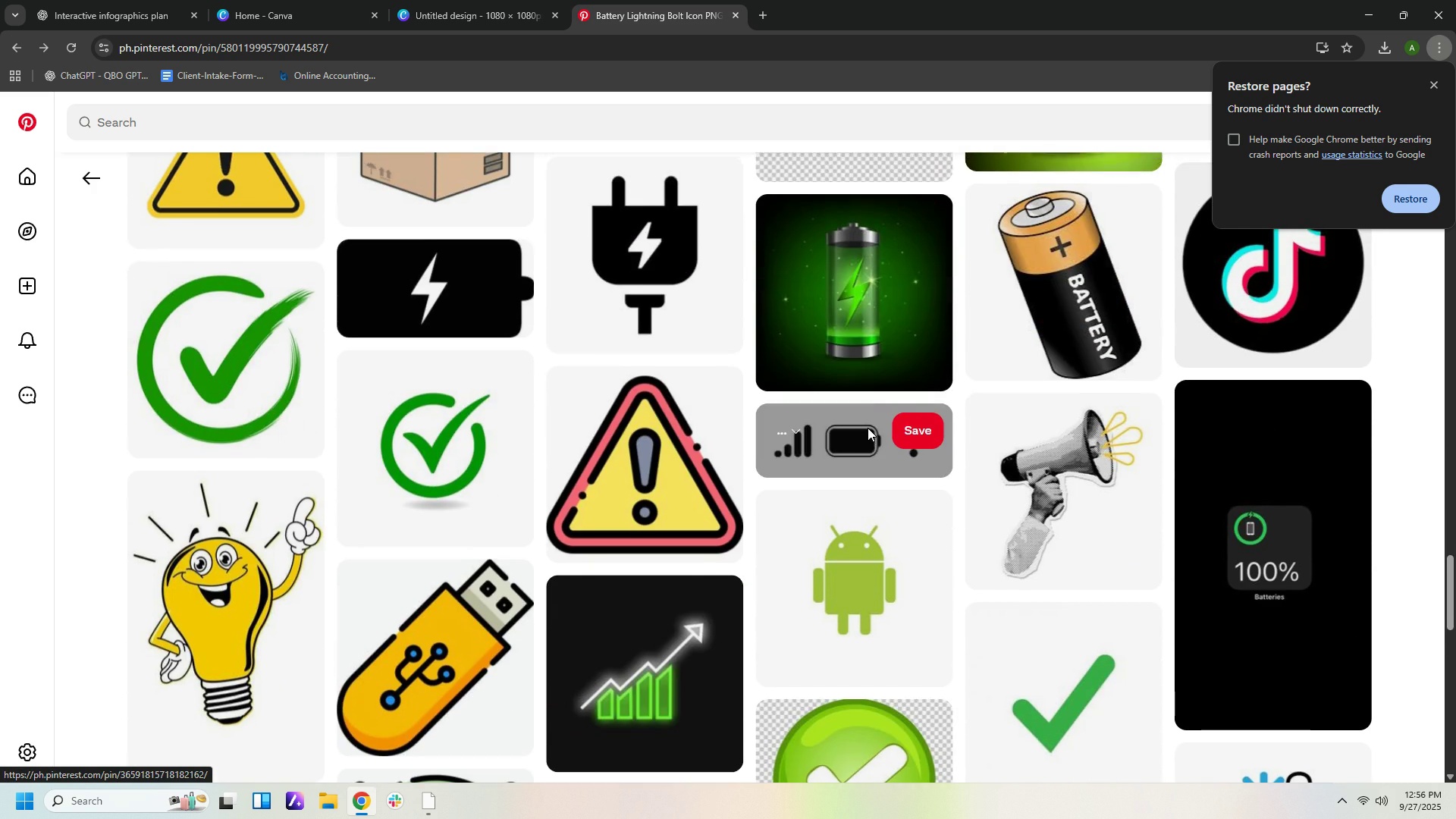 
scroll: coordinate [856, 411], scroll_direction: up, amount: 32.0
 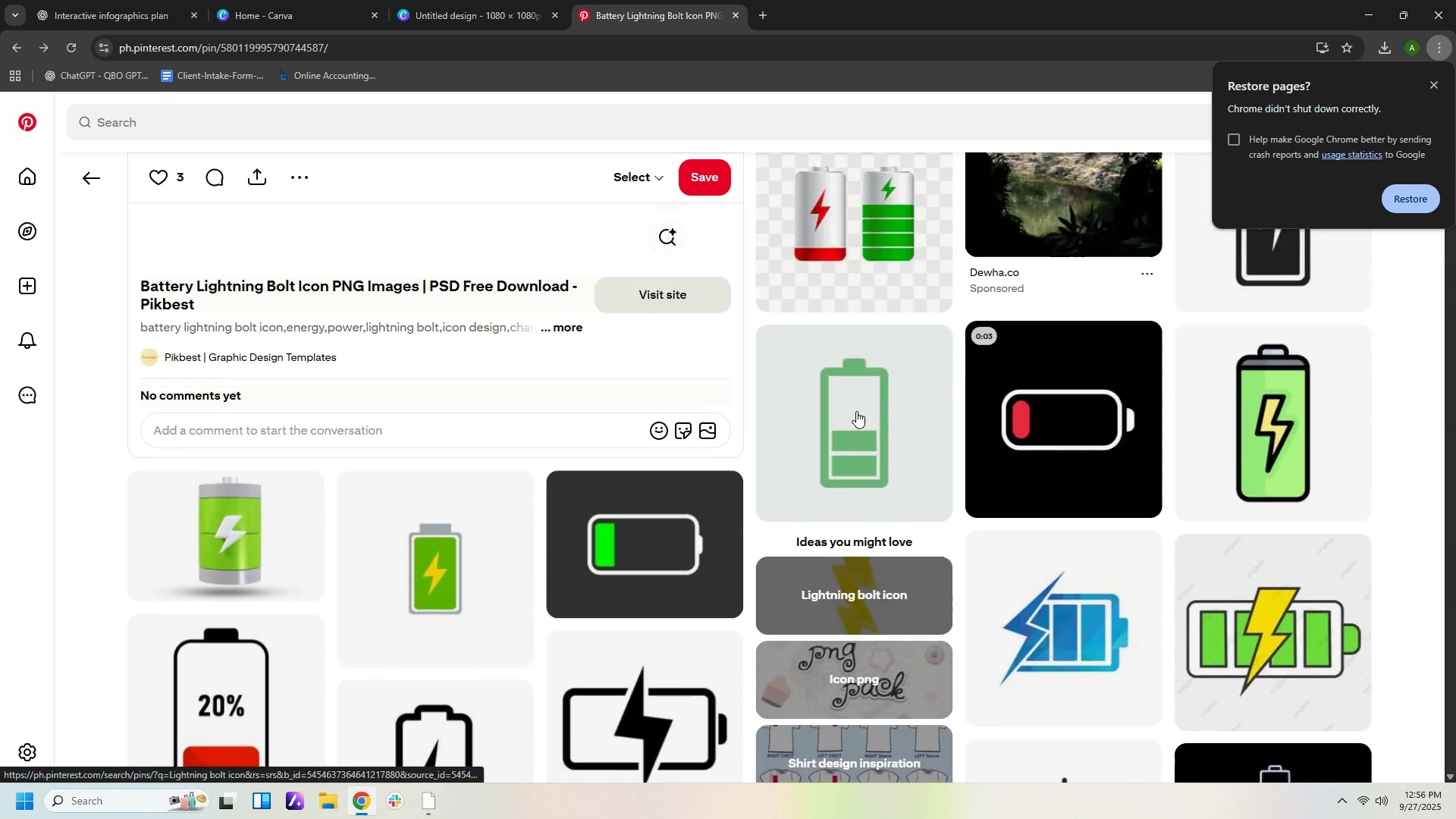 
scroll: coordinate [1015, 441], scroll_direction: down, amount: 27.0
 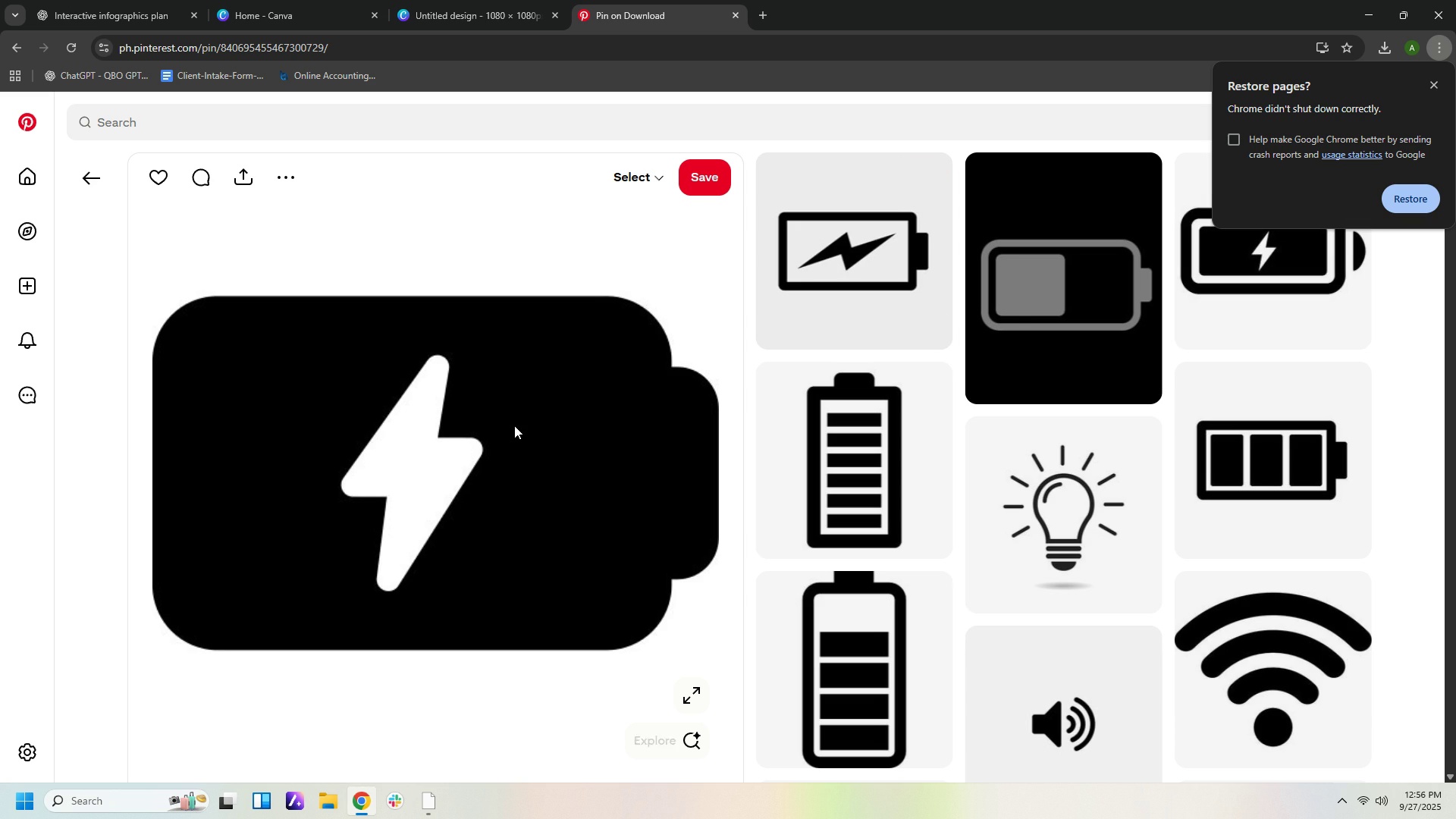 
wait(6.94)
 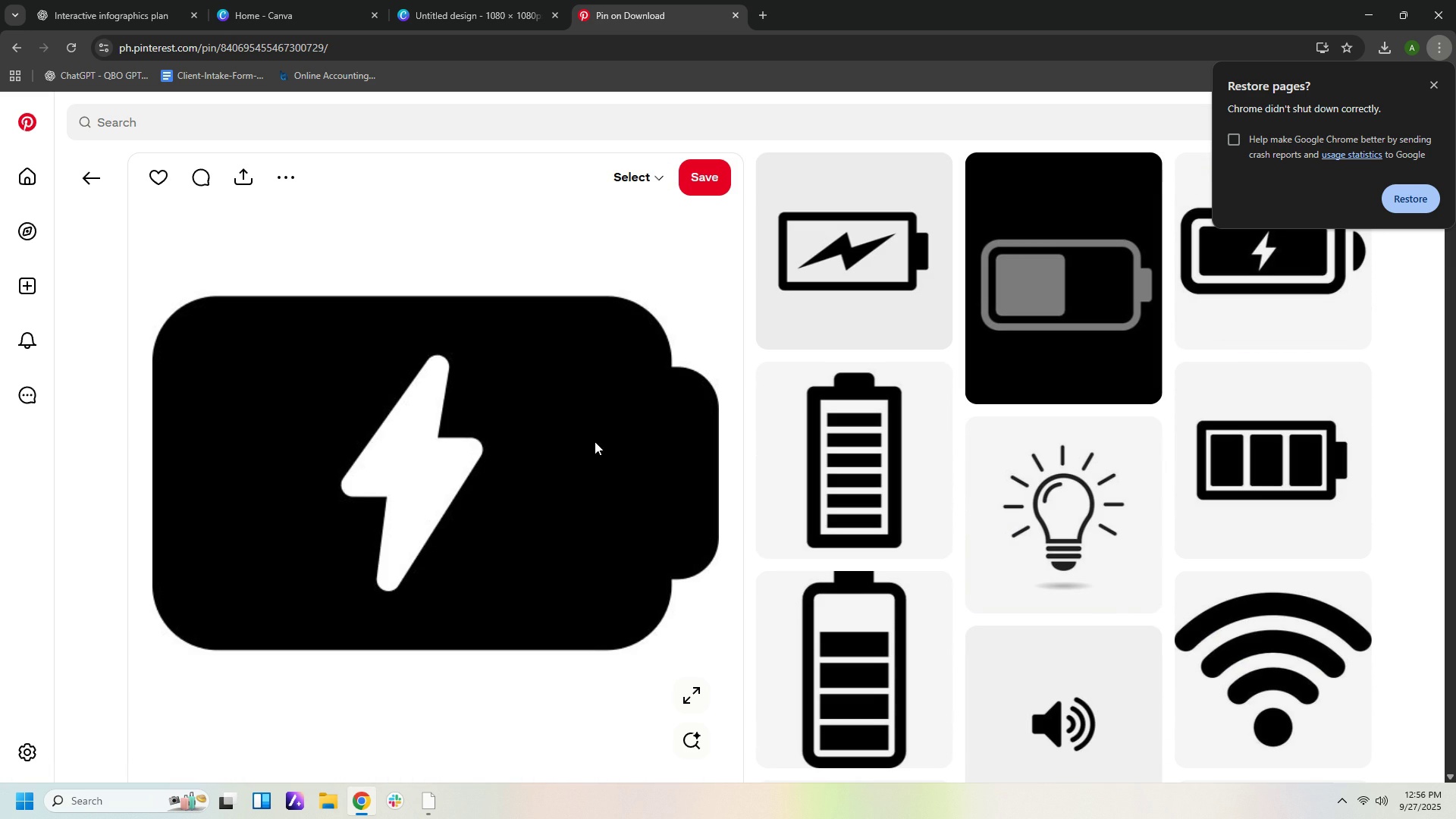 
left_click([622, 463])
 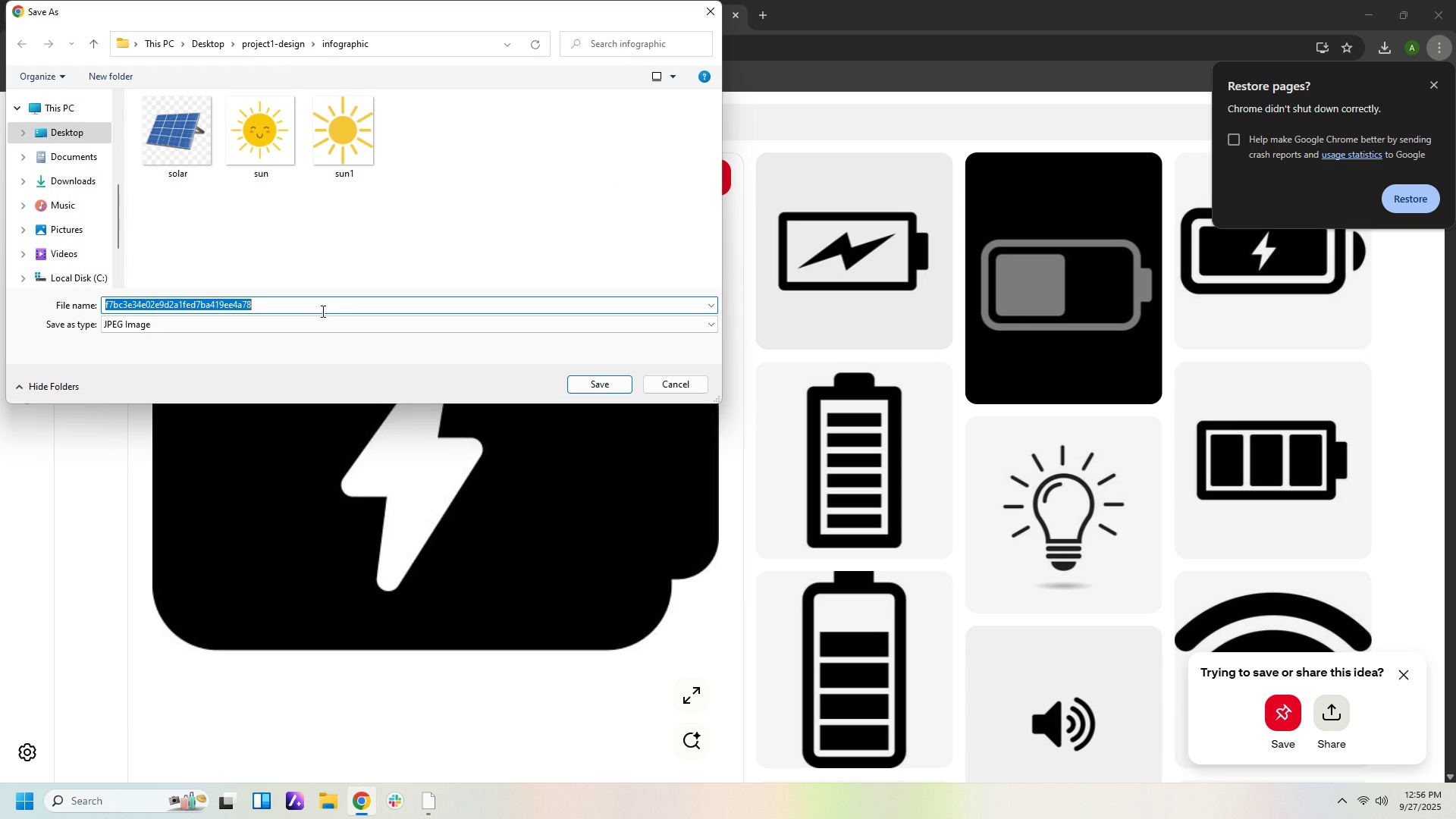 
type(invet)
key(Backspace)
type(rter)
 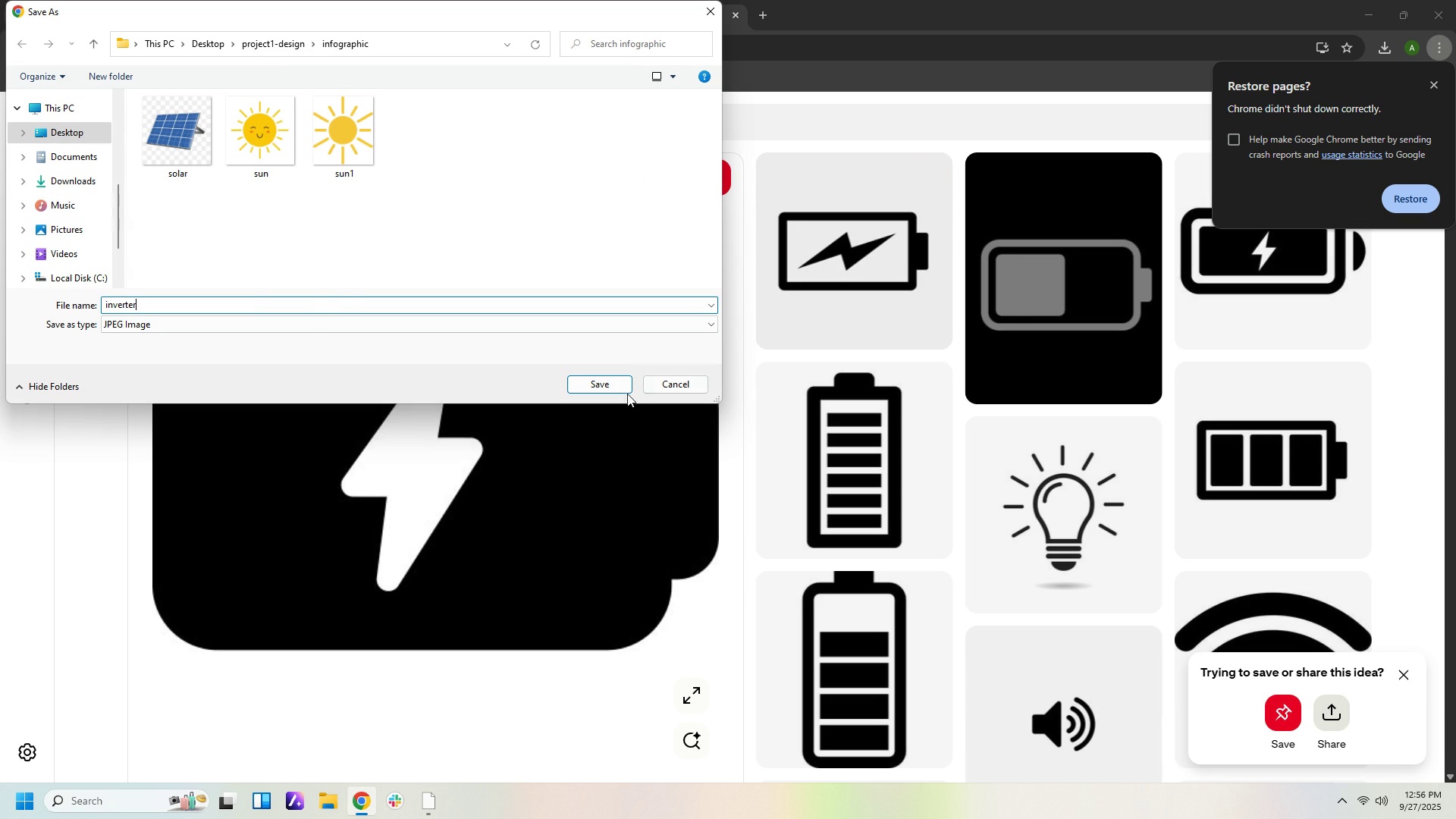 
left_click([626, 382])
 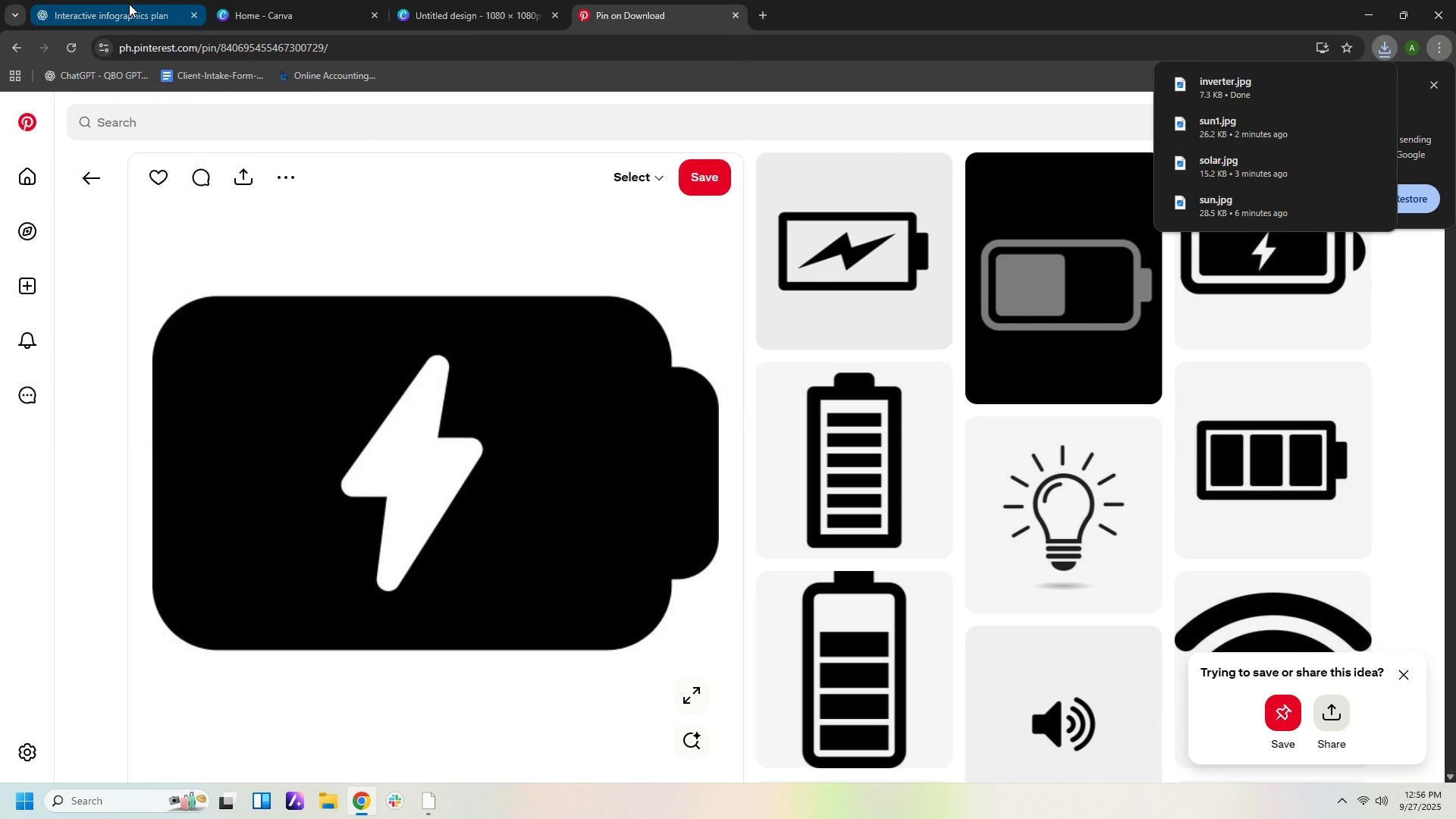 
left_click([131, 9])
 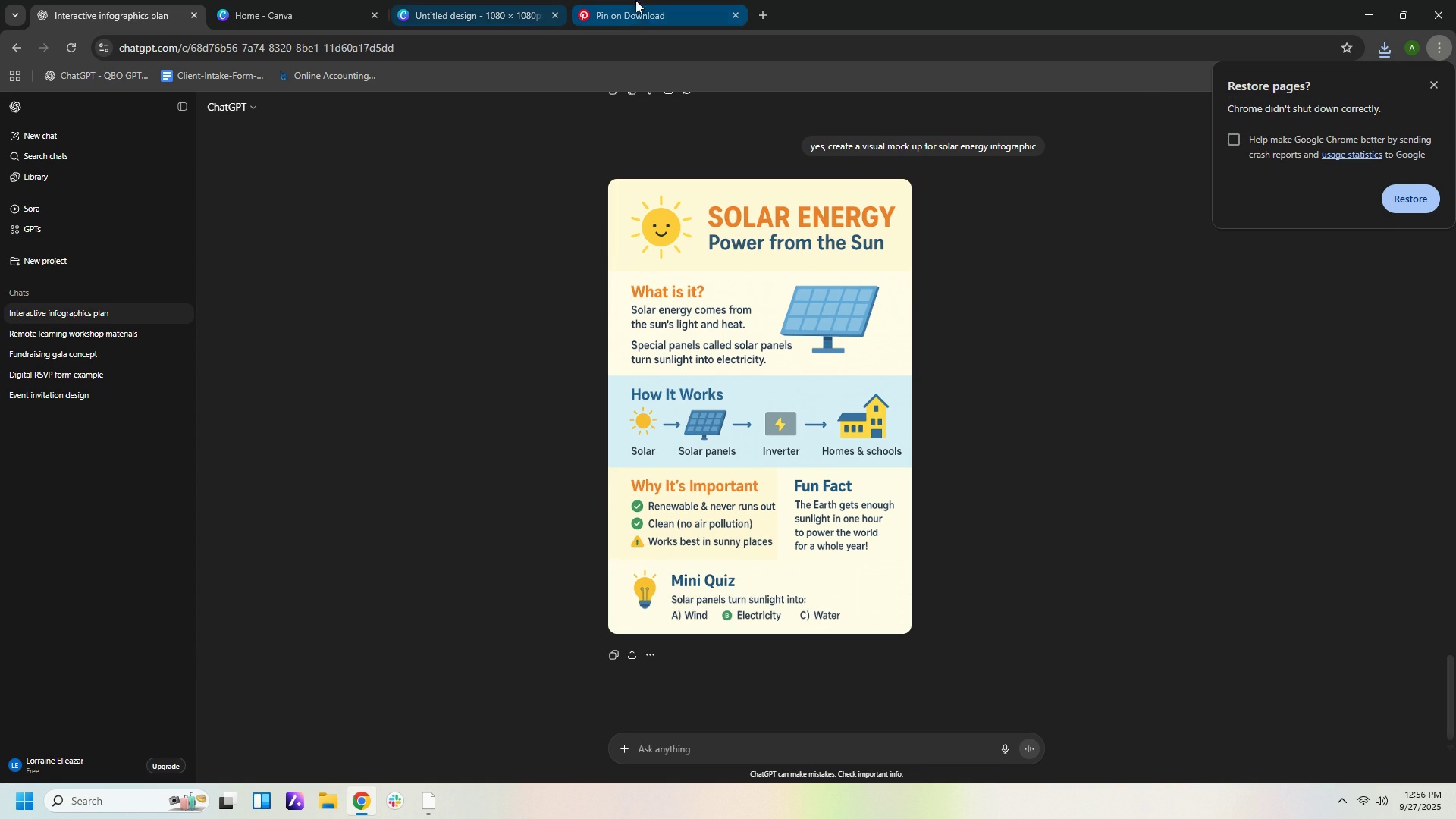 
left_click([642, 16])
 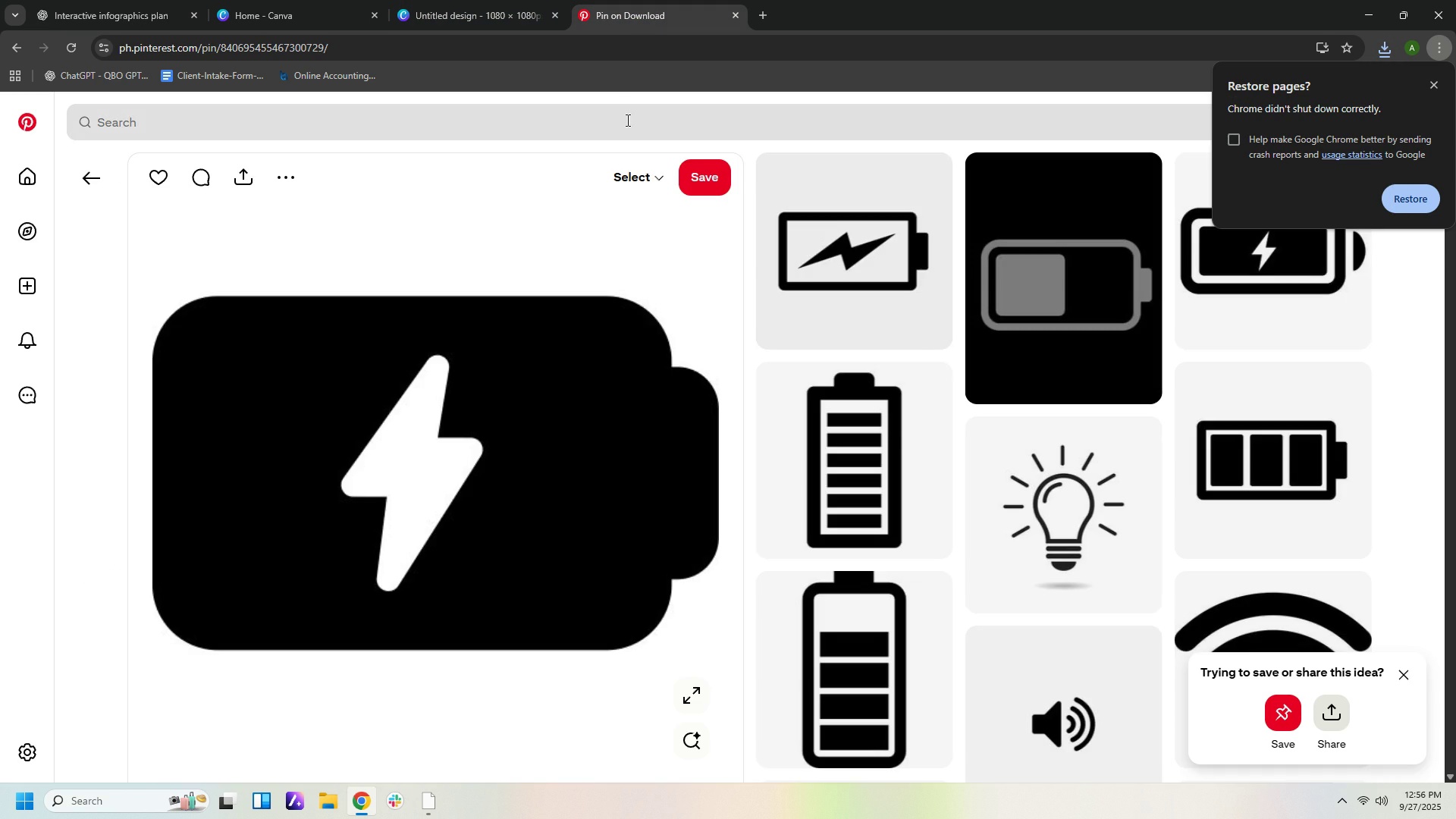 
left_click([626, 120])
 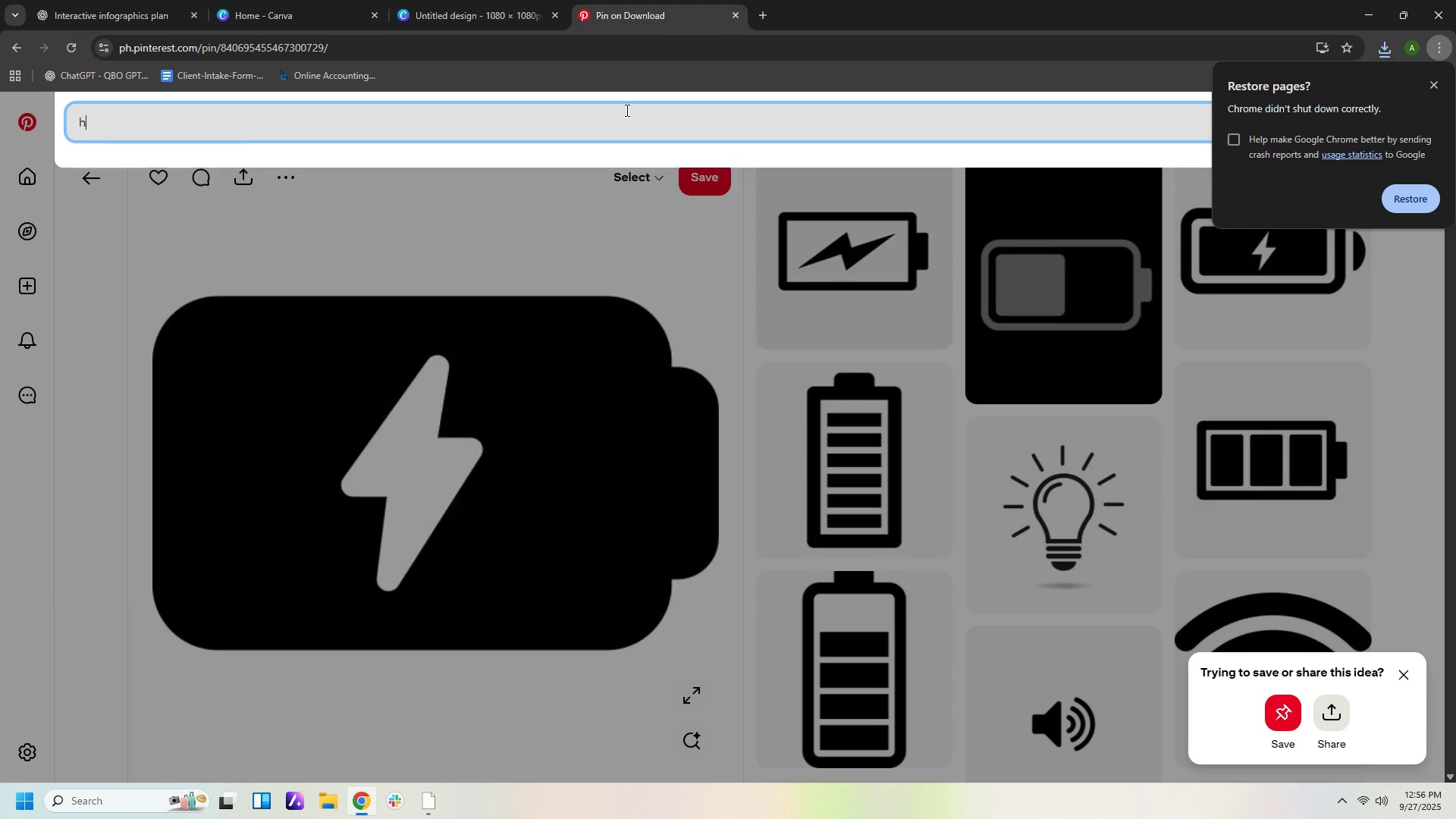 
type(homme)
key(Backspace)
key(Backspace)
type(es and school clipart)
 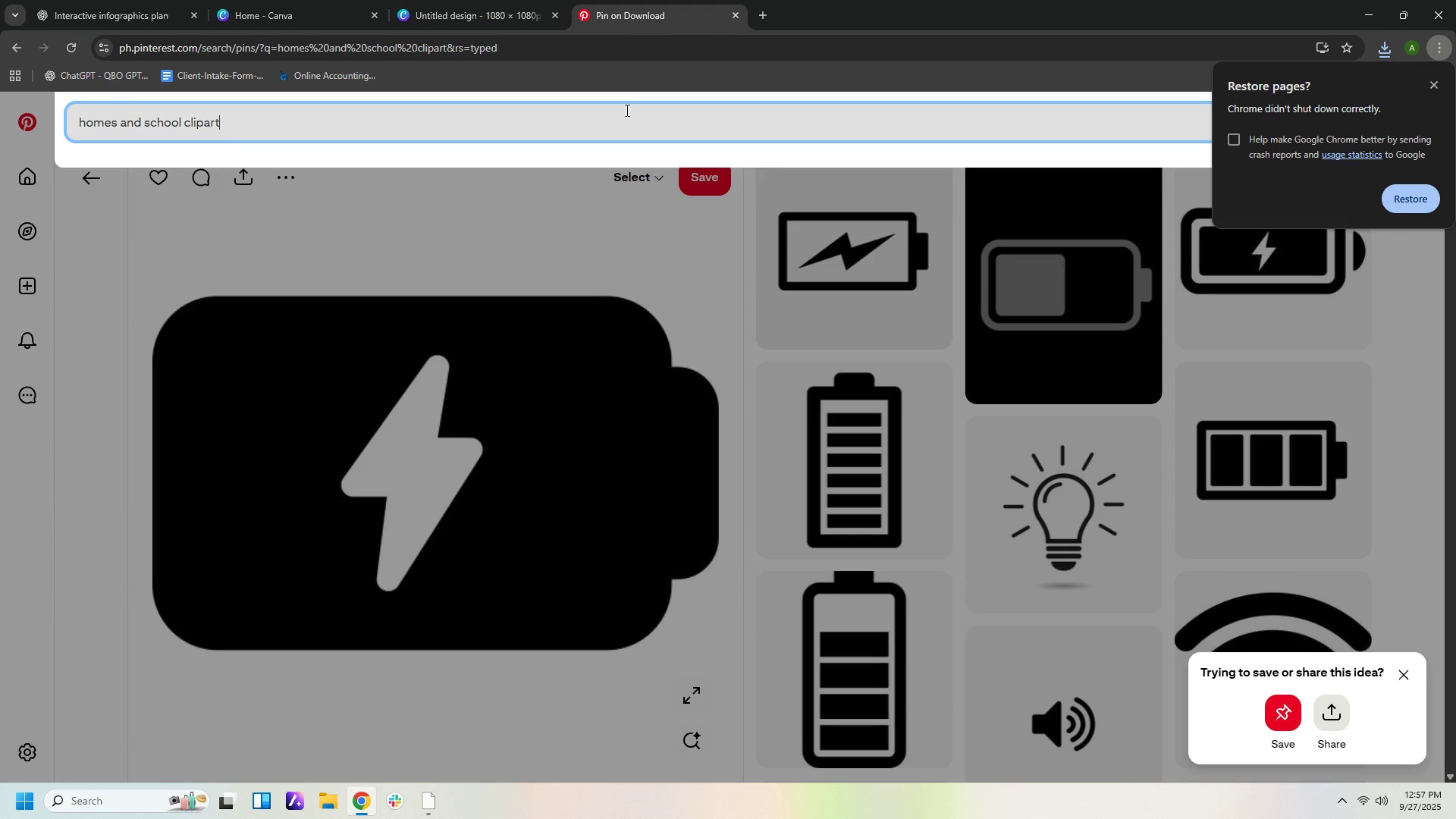 
key(Enter)
 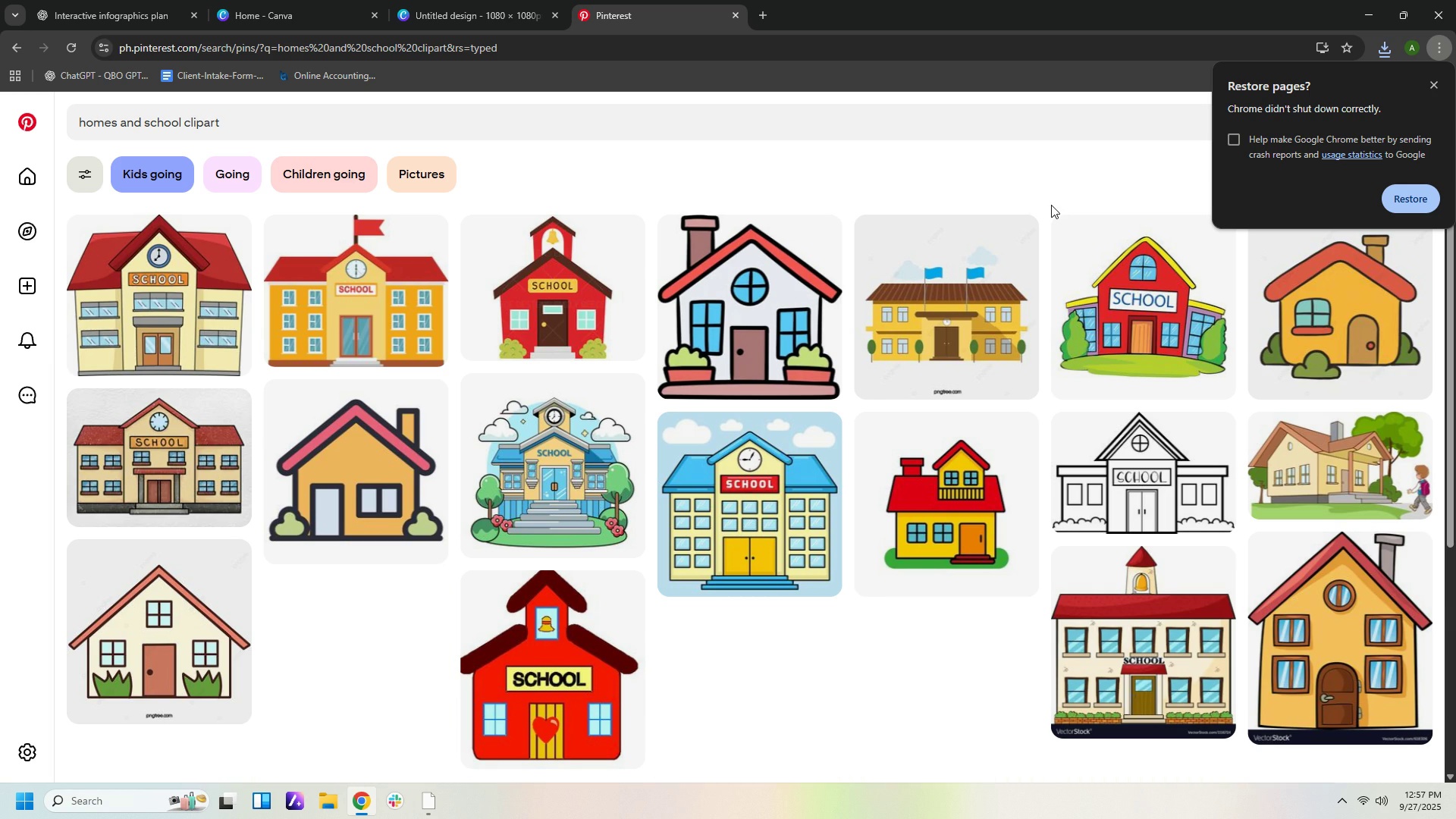 
mouse_move([921, 173])
 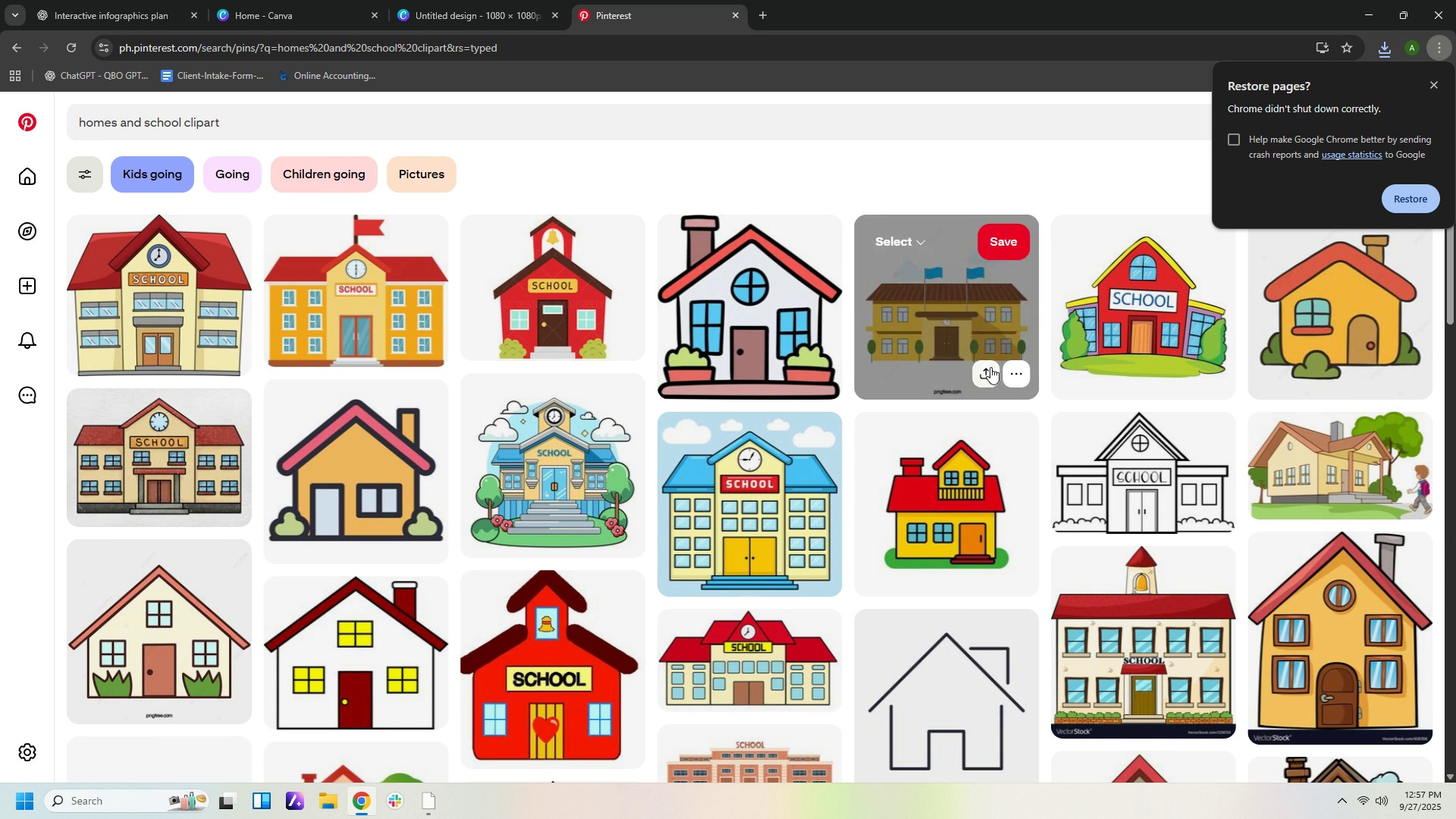 
scroll: coordinate [990, 368], scroll_direction: down, amount: 5.0
 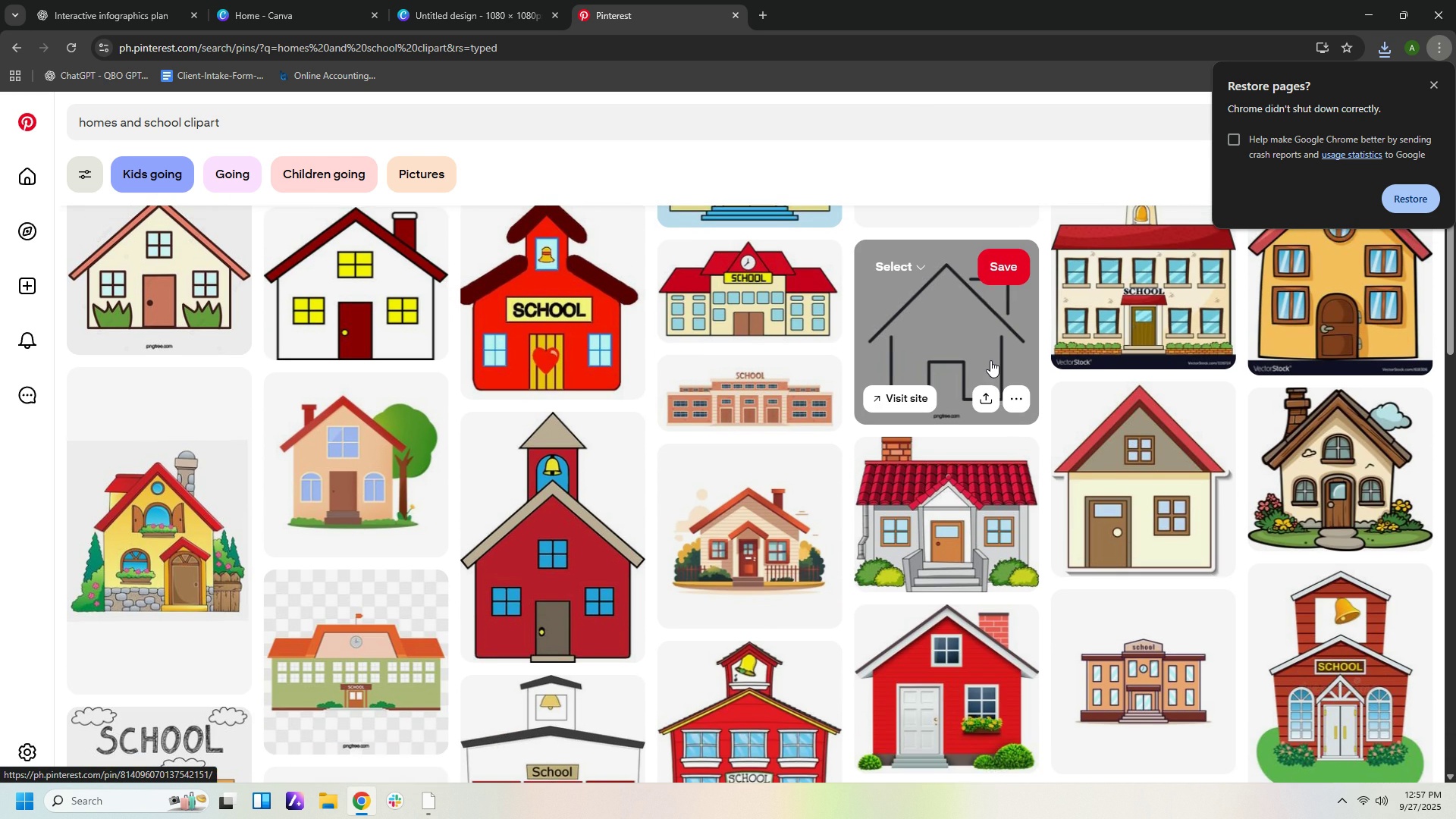 
scroll: coordinate [991, 360], scroll_direction: up, amount: 4.0
 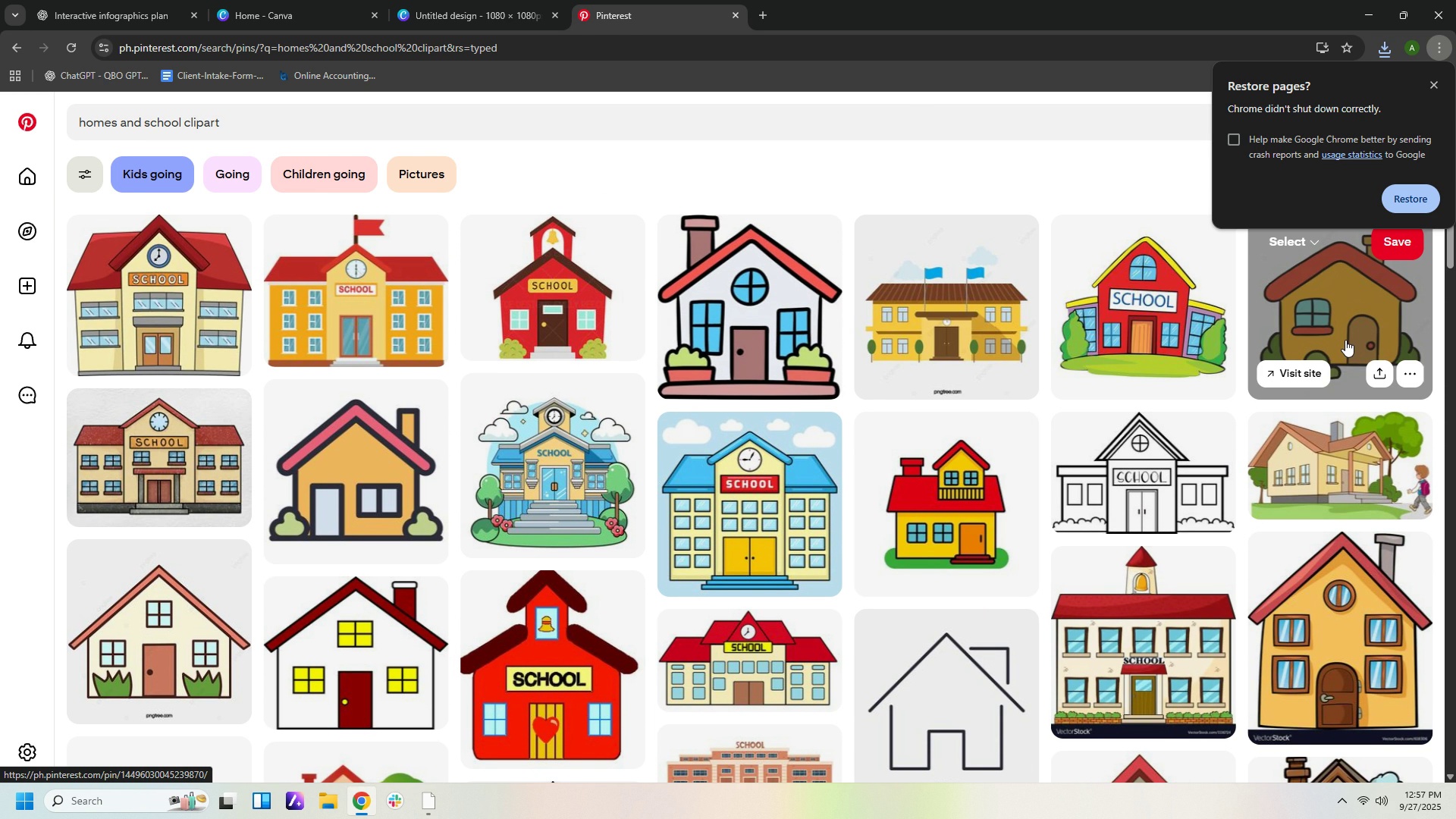 
wait(13.25)
 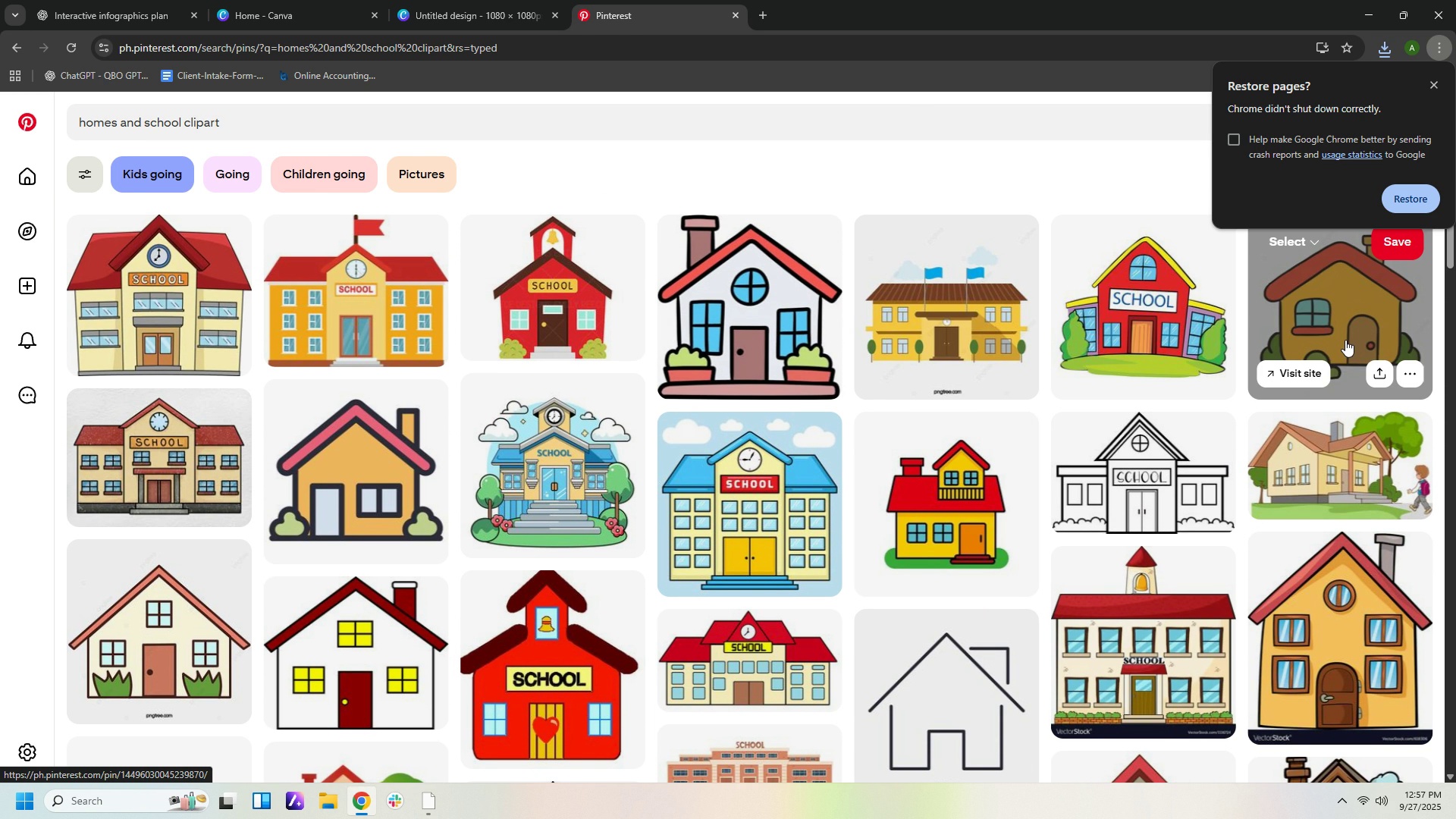 
scroll: coordinate [520, 612], scroll_direction: down, amount: 13.0
 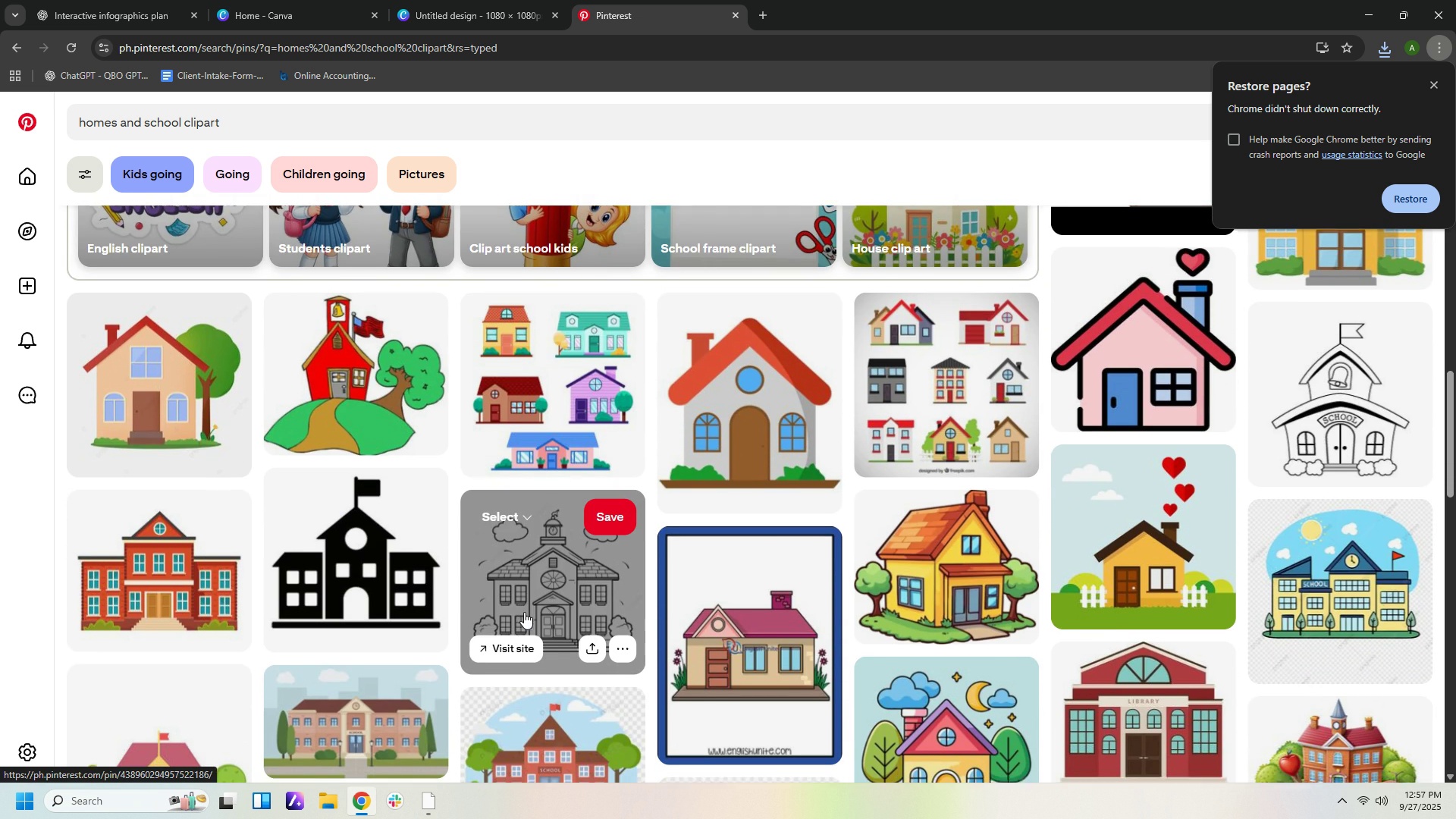 
scroll: coordinate [532, 622], scroll_direction: down, amount: 6.0
 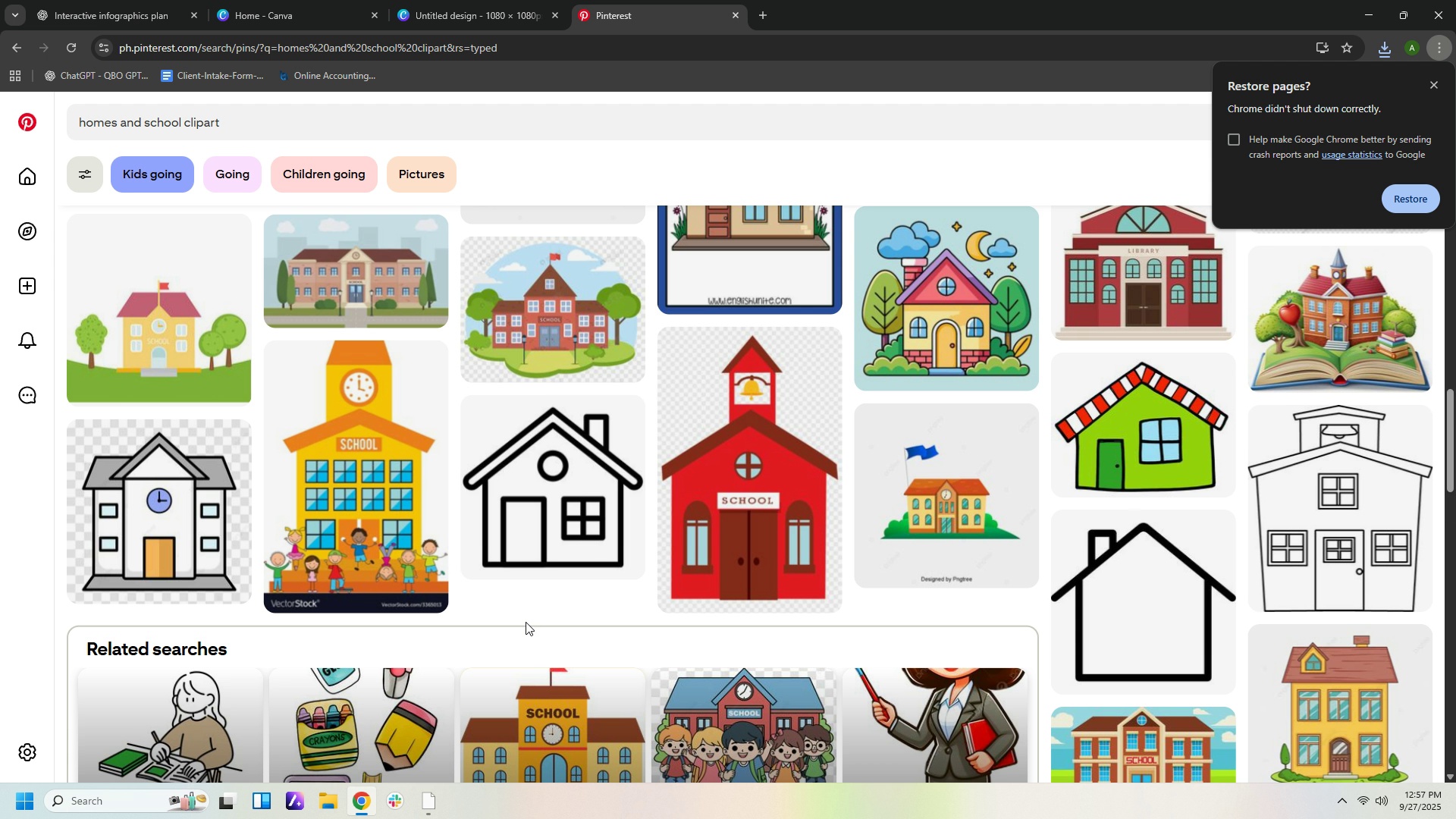 
scroll: coordinate [519, 623], scroll_direction: up, amount: 17.0
 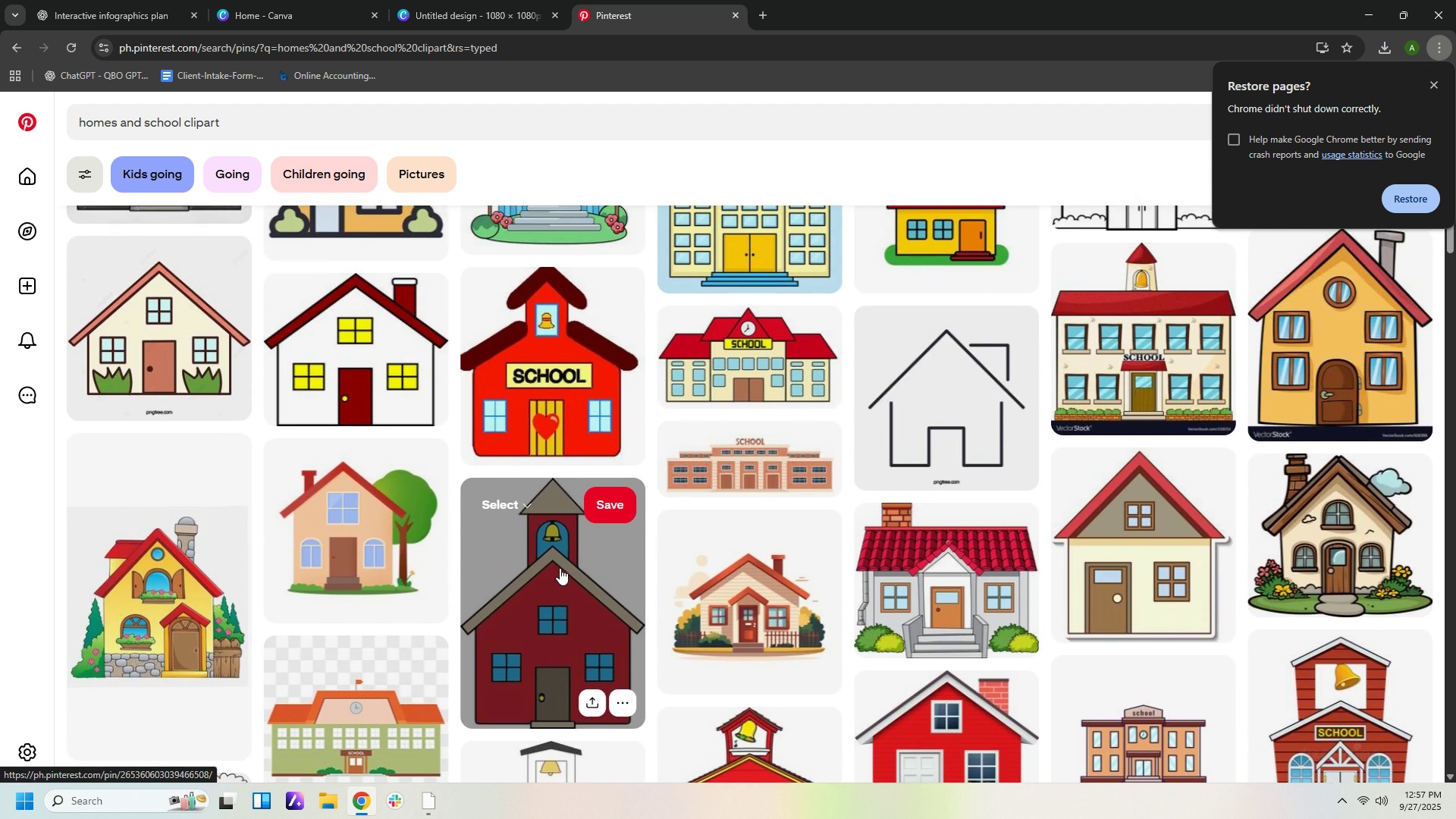 
scroll: coordinate [573, 579], scroll_direction: up, amount: 6.0
 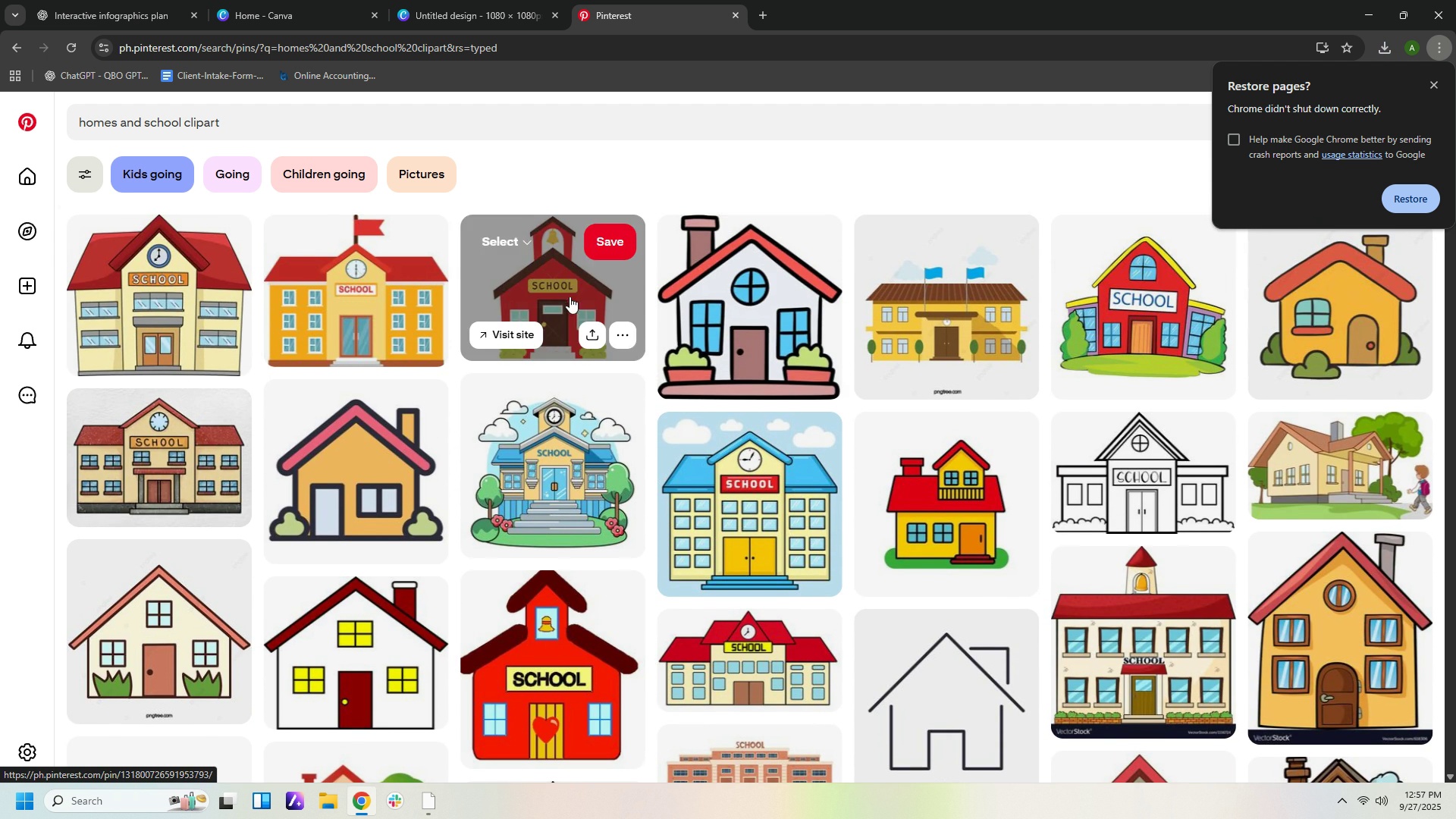 
mouse_move([394, 309])
 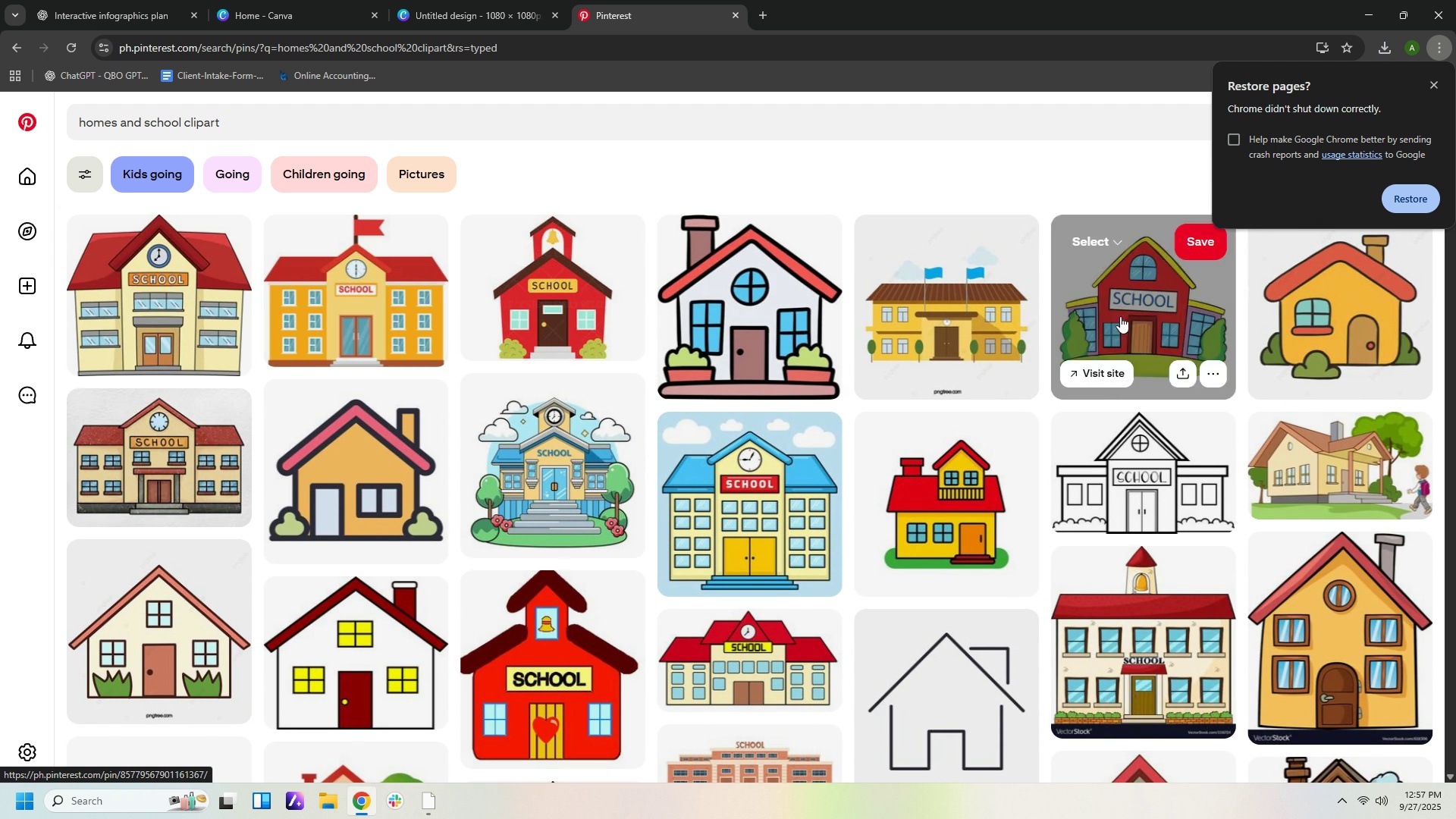 
mouse_move([1021, 318])
 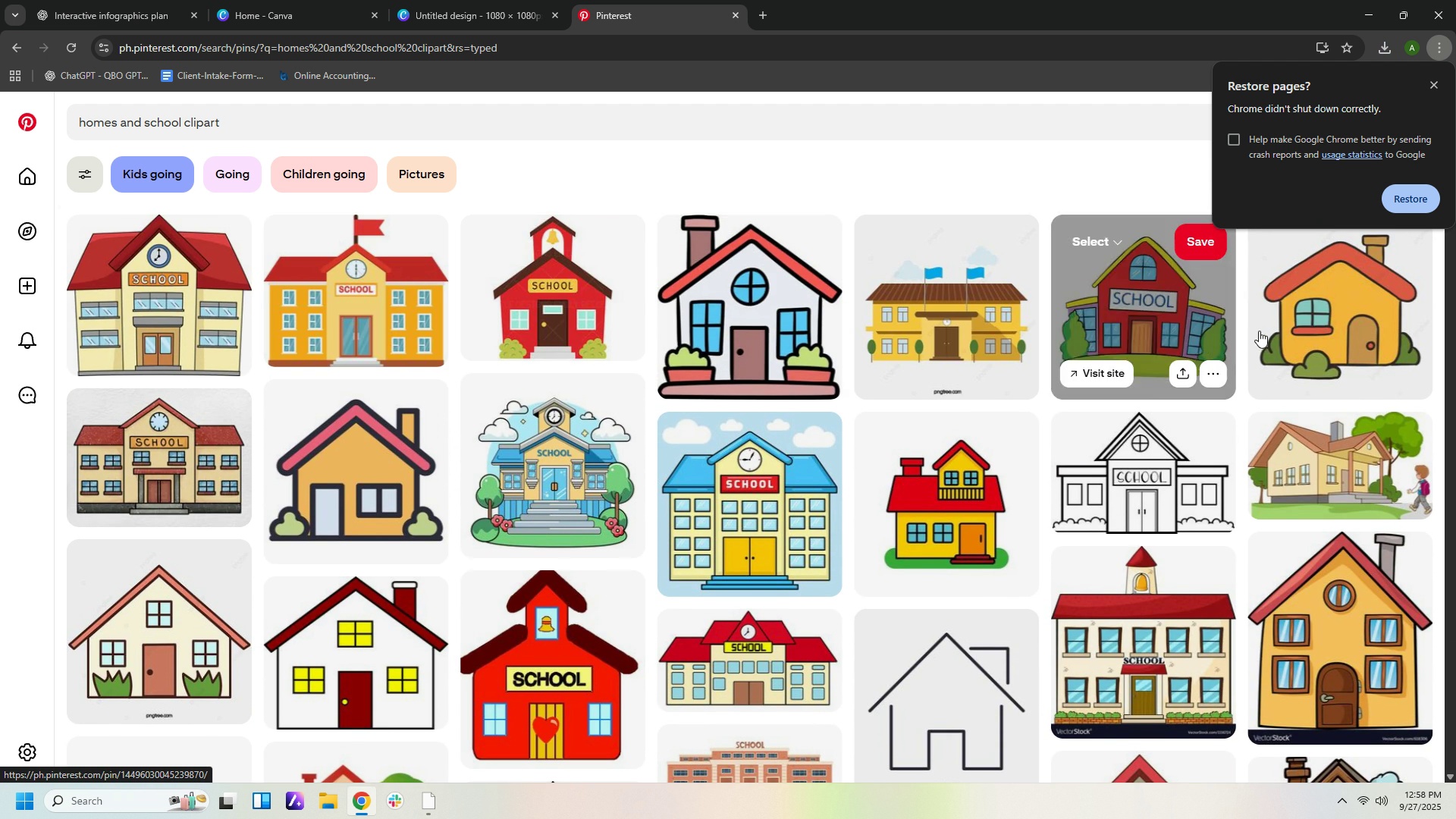 
mouse_move([1254, 347])
 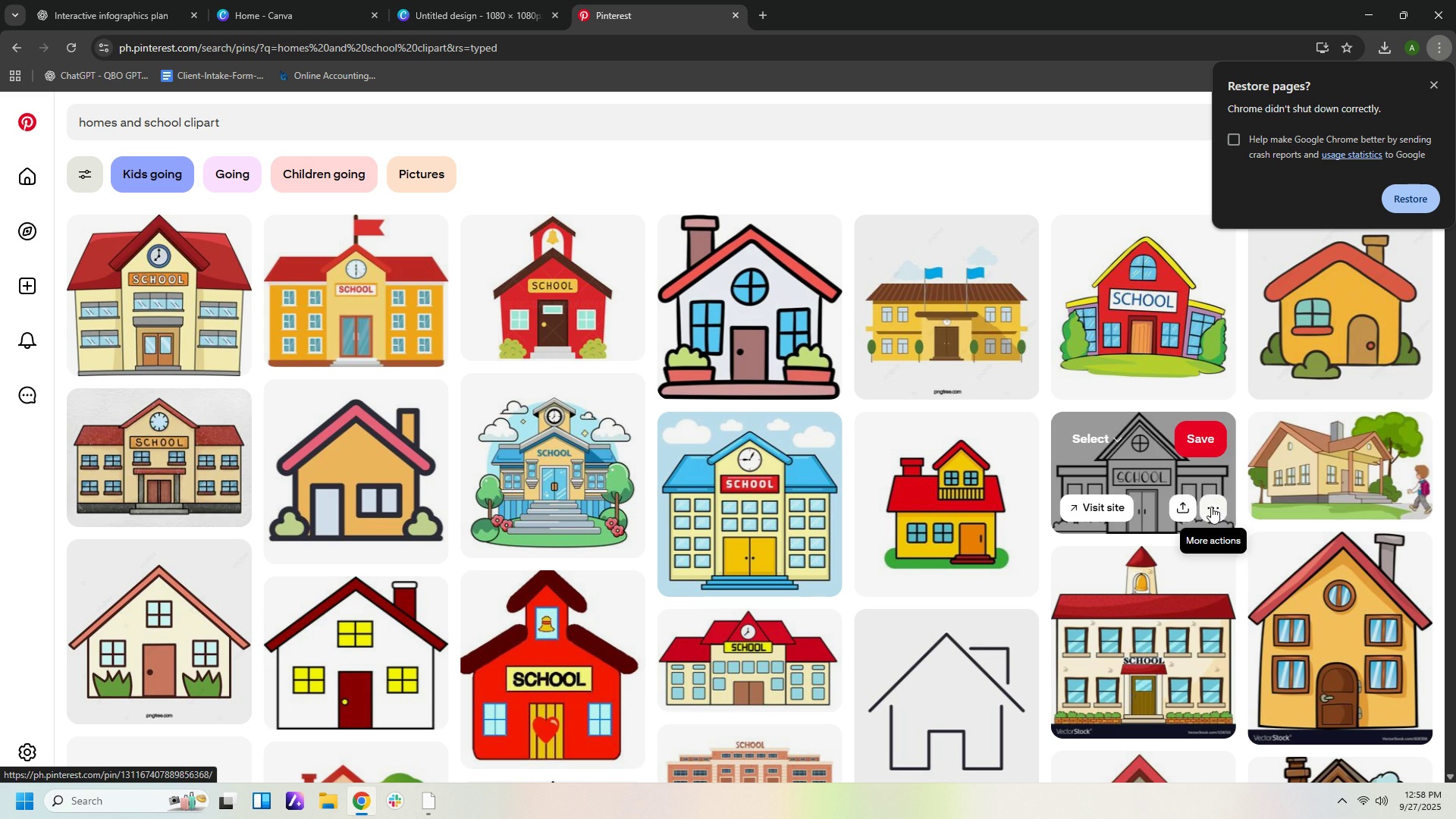 
mouse_move([1341, 472])
 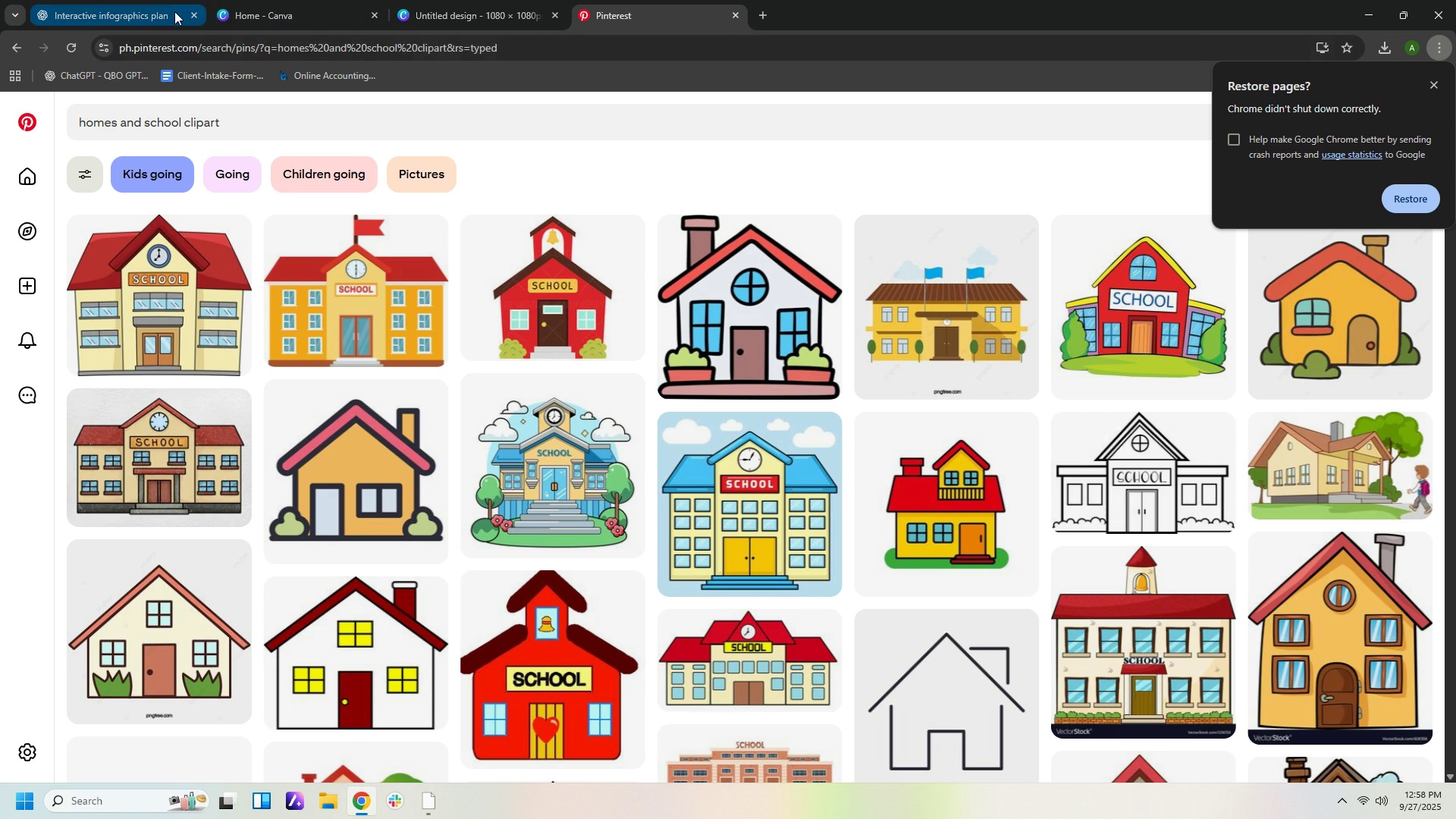 
left_click([174, 11])
 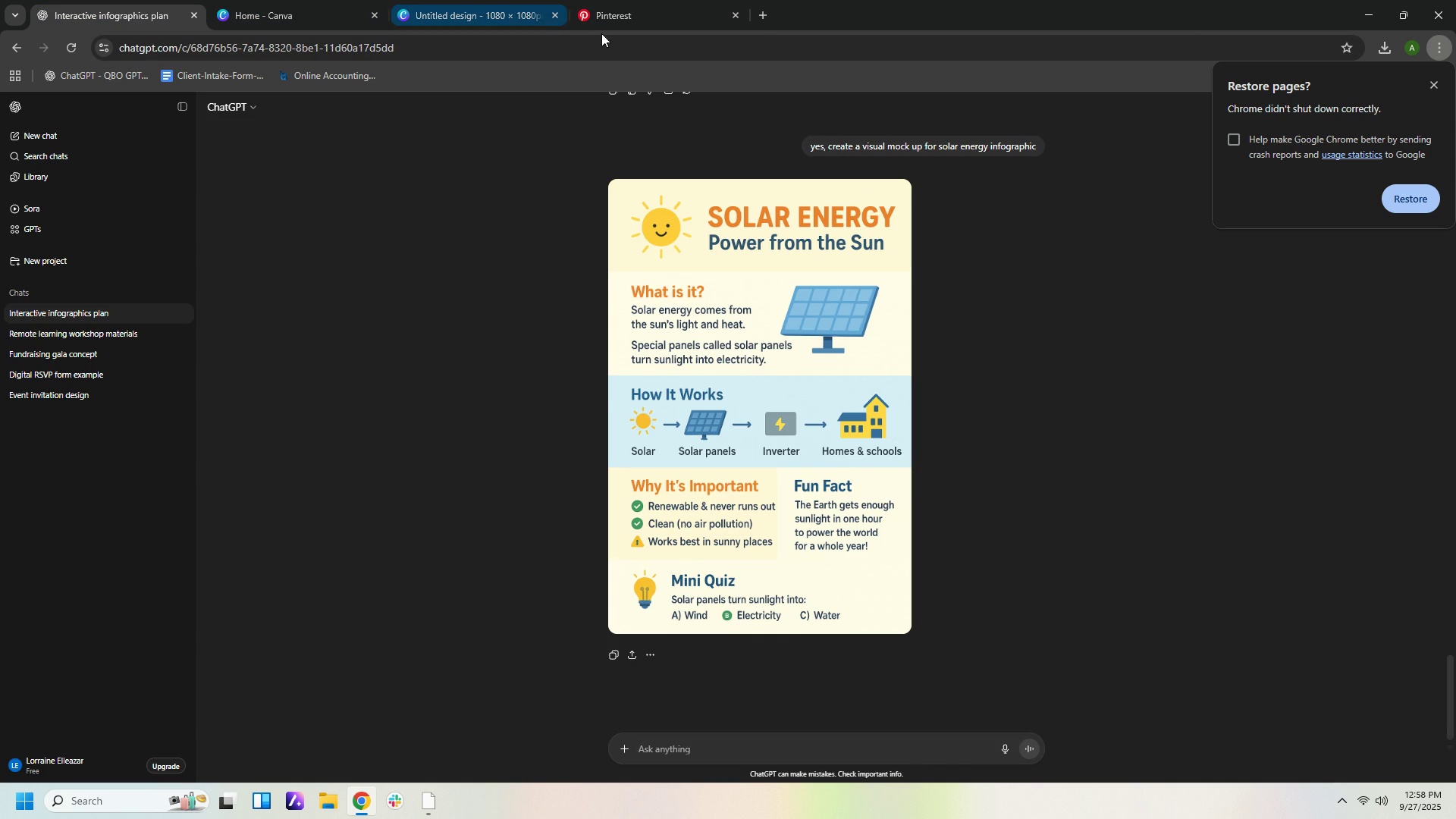 
left_click([617, 17])